 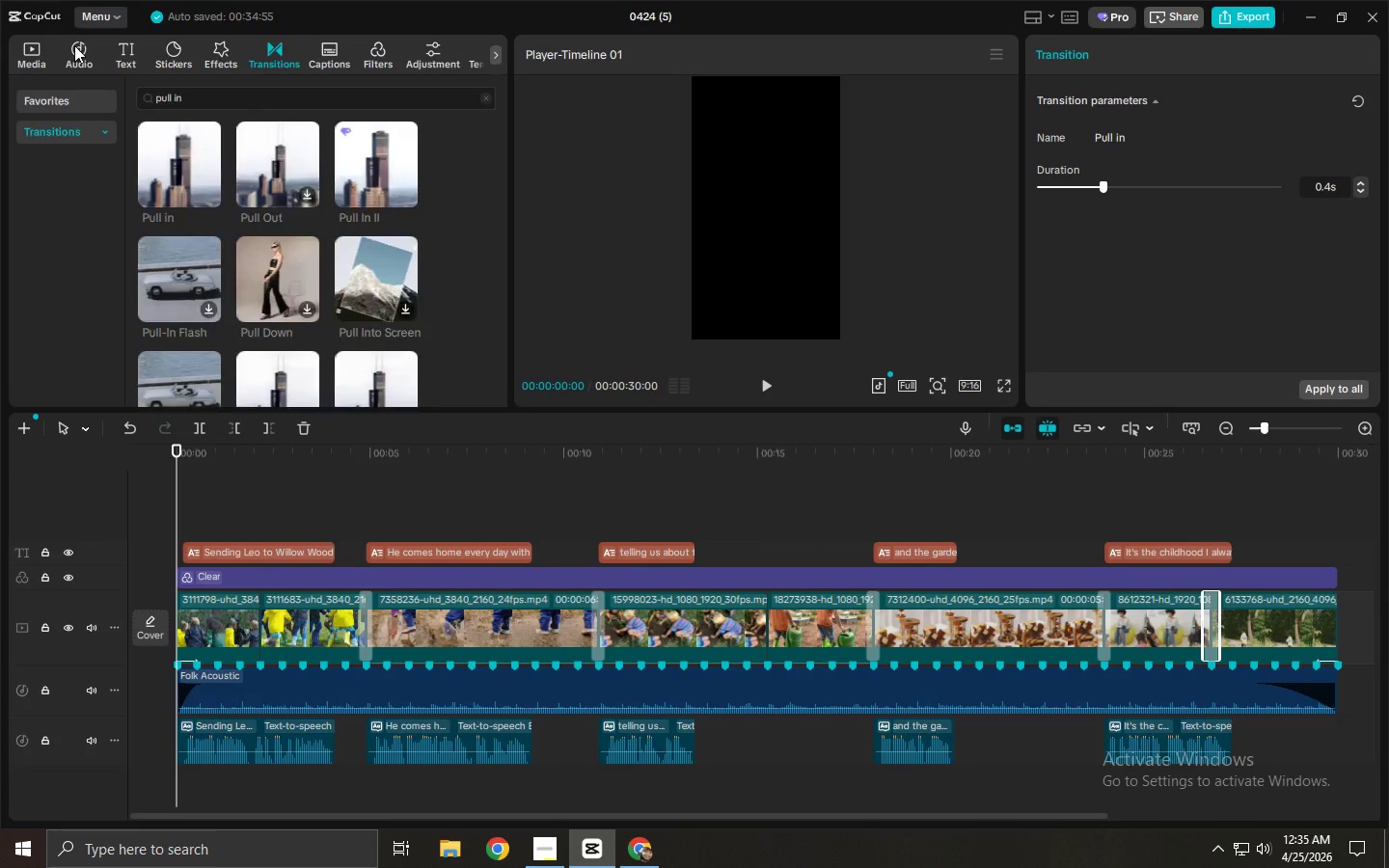 
left_click([107, 50])
 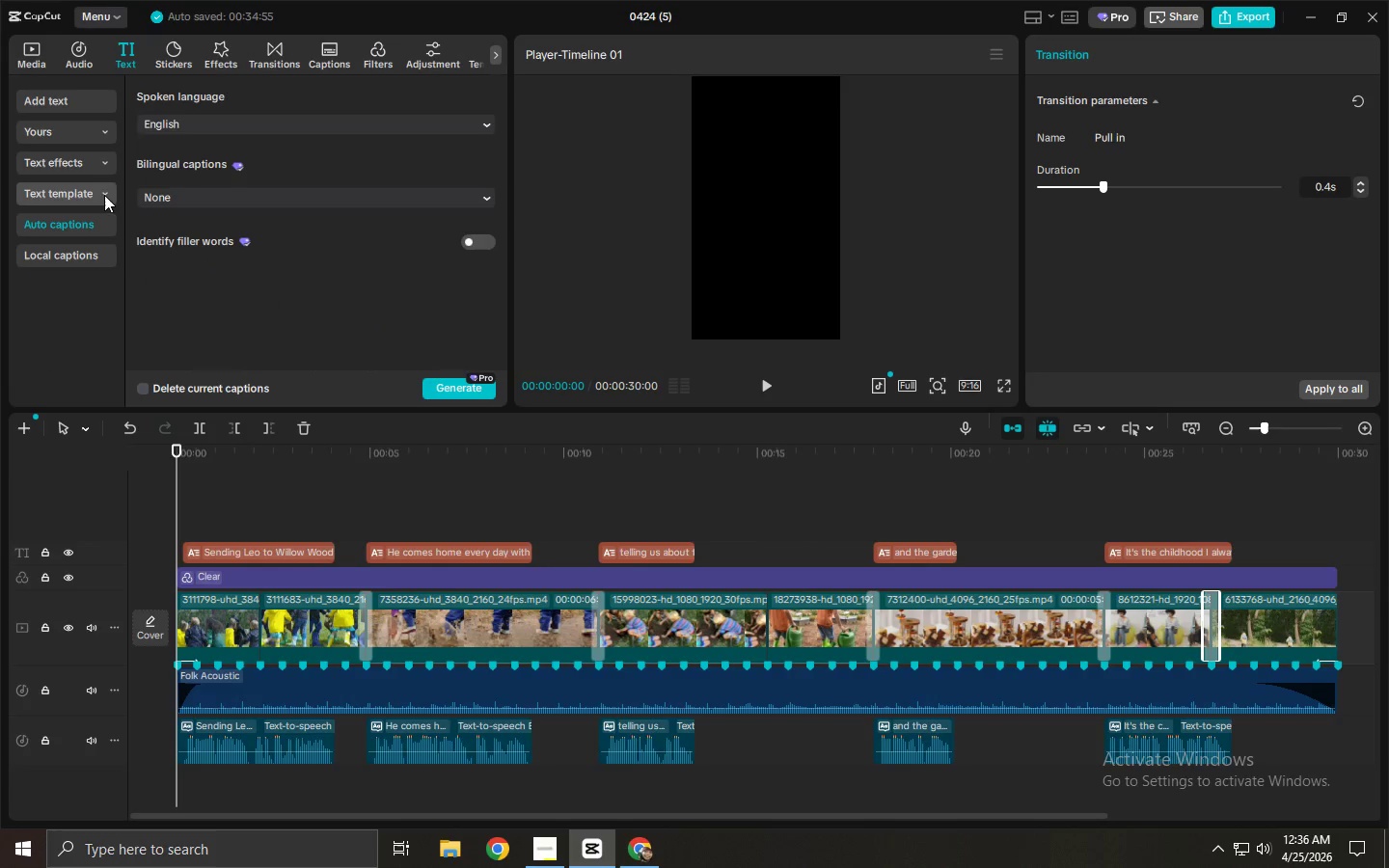 
left_click([95, 197])
 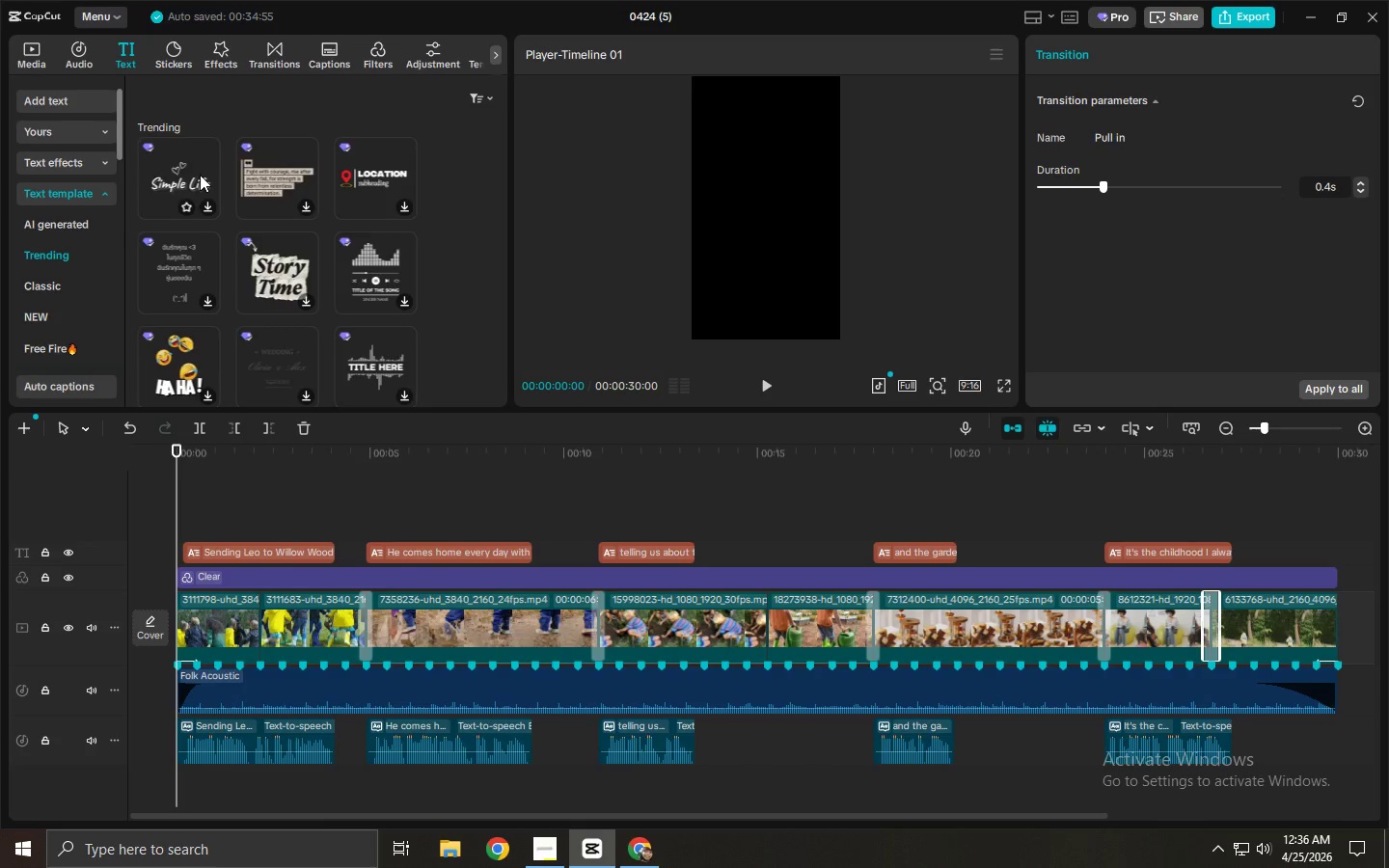 
scroll: coordinate [267, 169], scroll_direction: down, amount: 3.0
 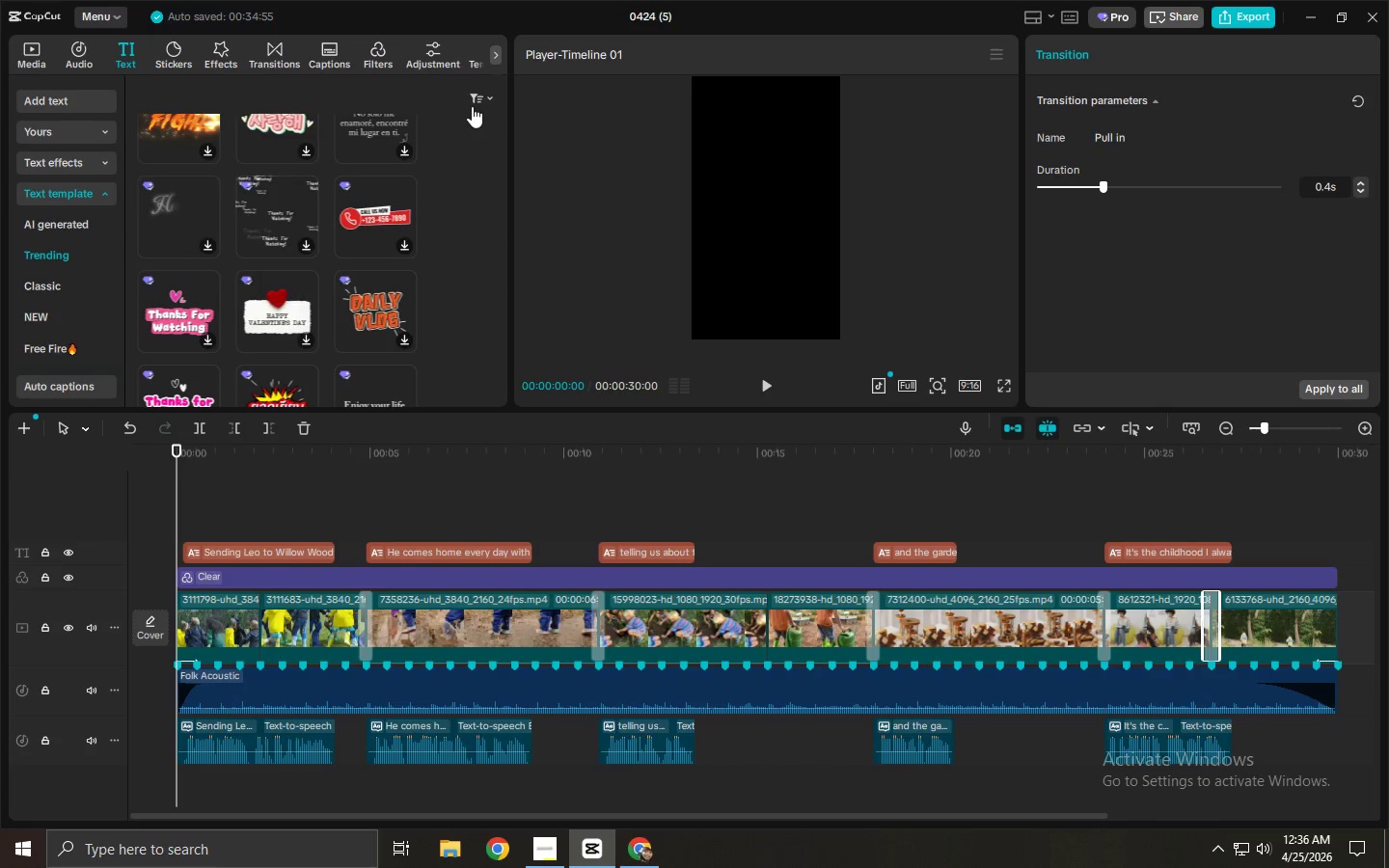 
left_click([469, 102])
 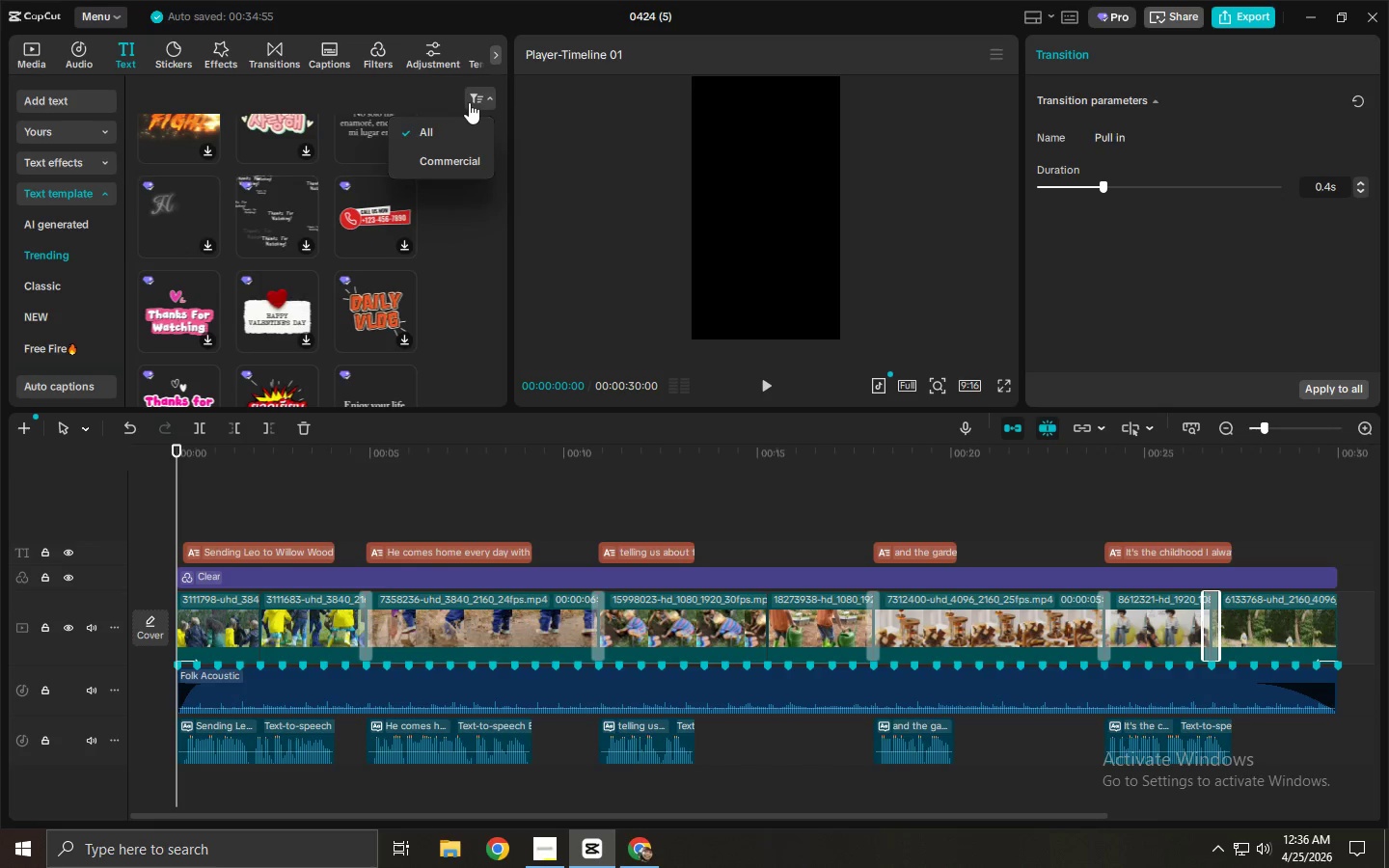 
left_click([436, 157])
 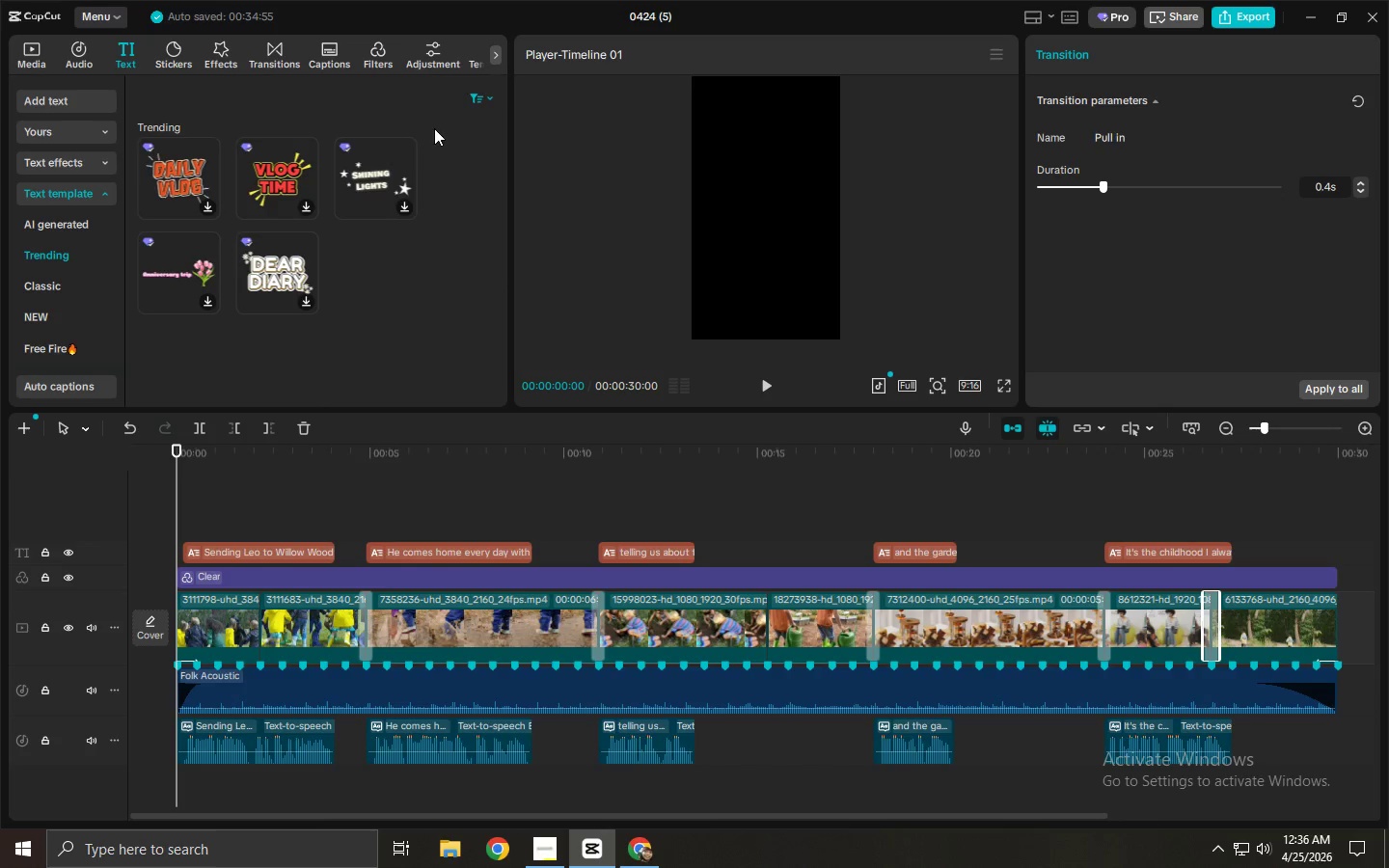 
double_click([468, 131])
 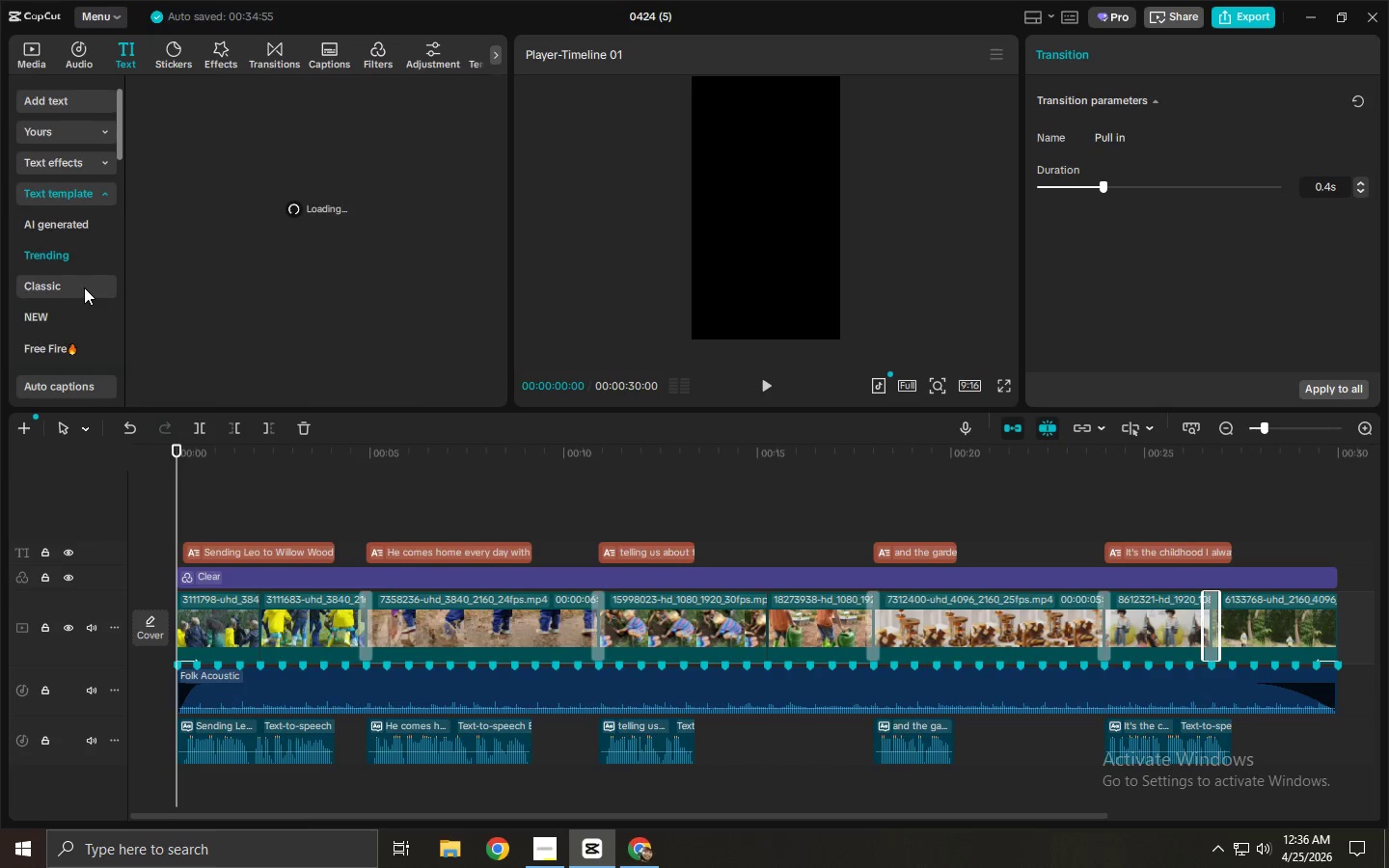 
scroll: coordinate [94, 263], scroll_direction: down, amount: 3.0
 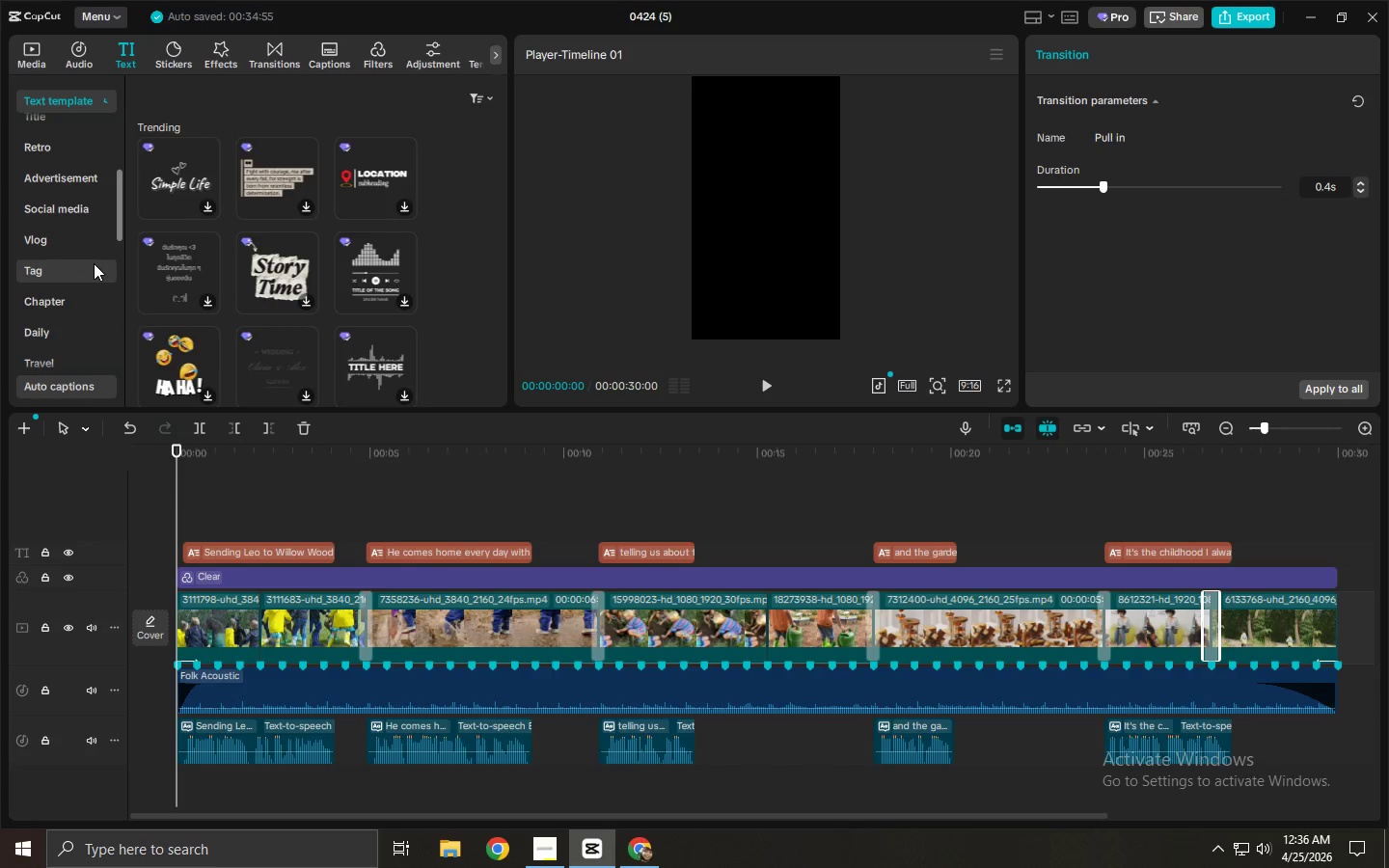 
key(Alt+AltLeft)
 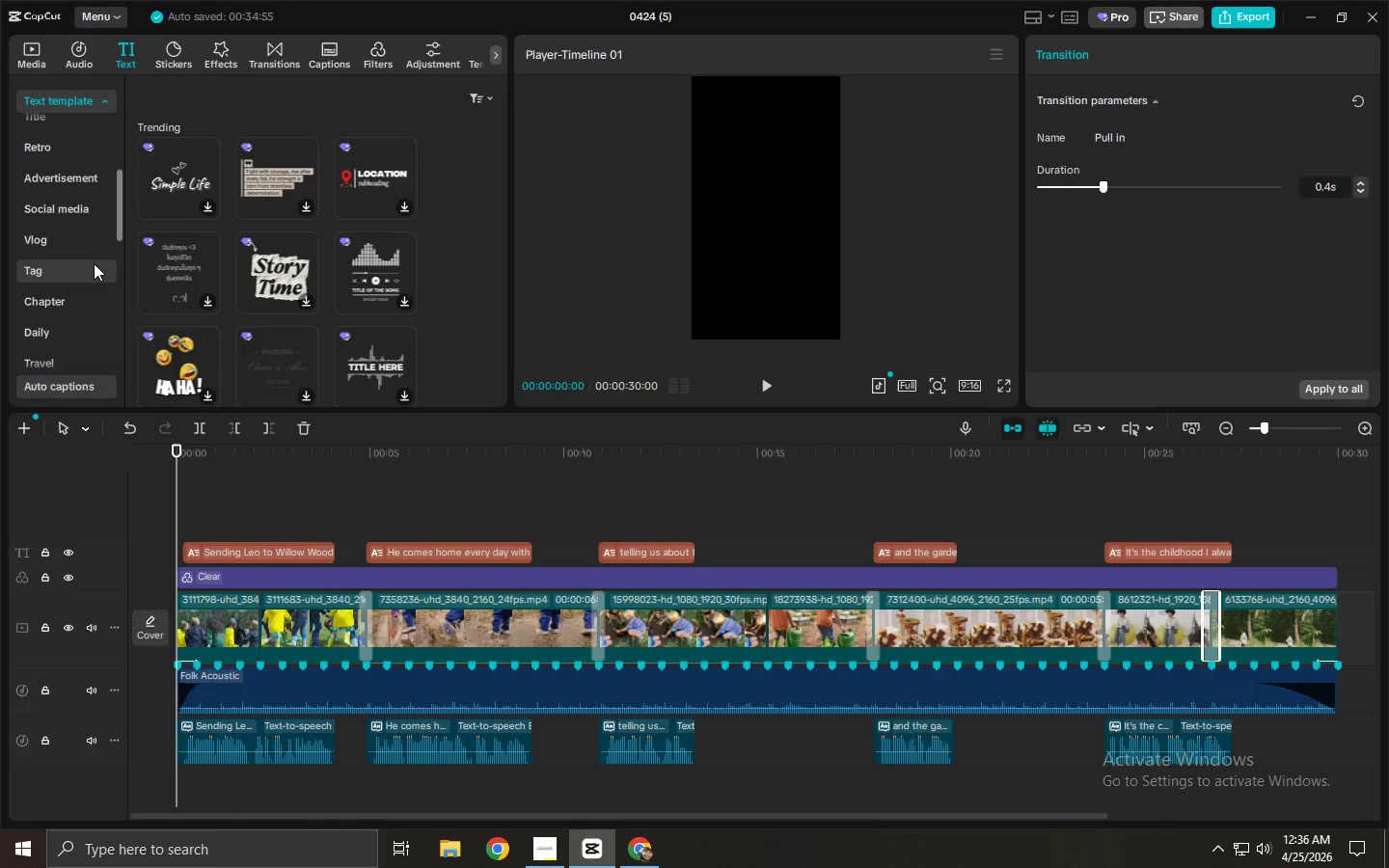 
key(Alt+Tab)